 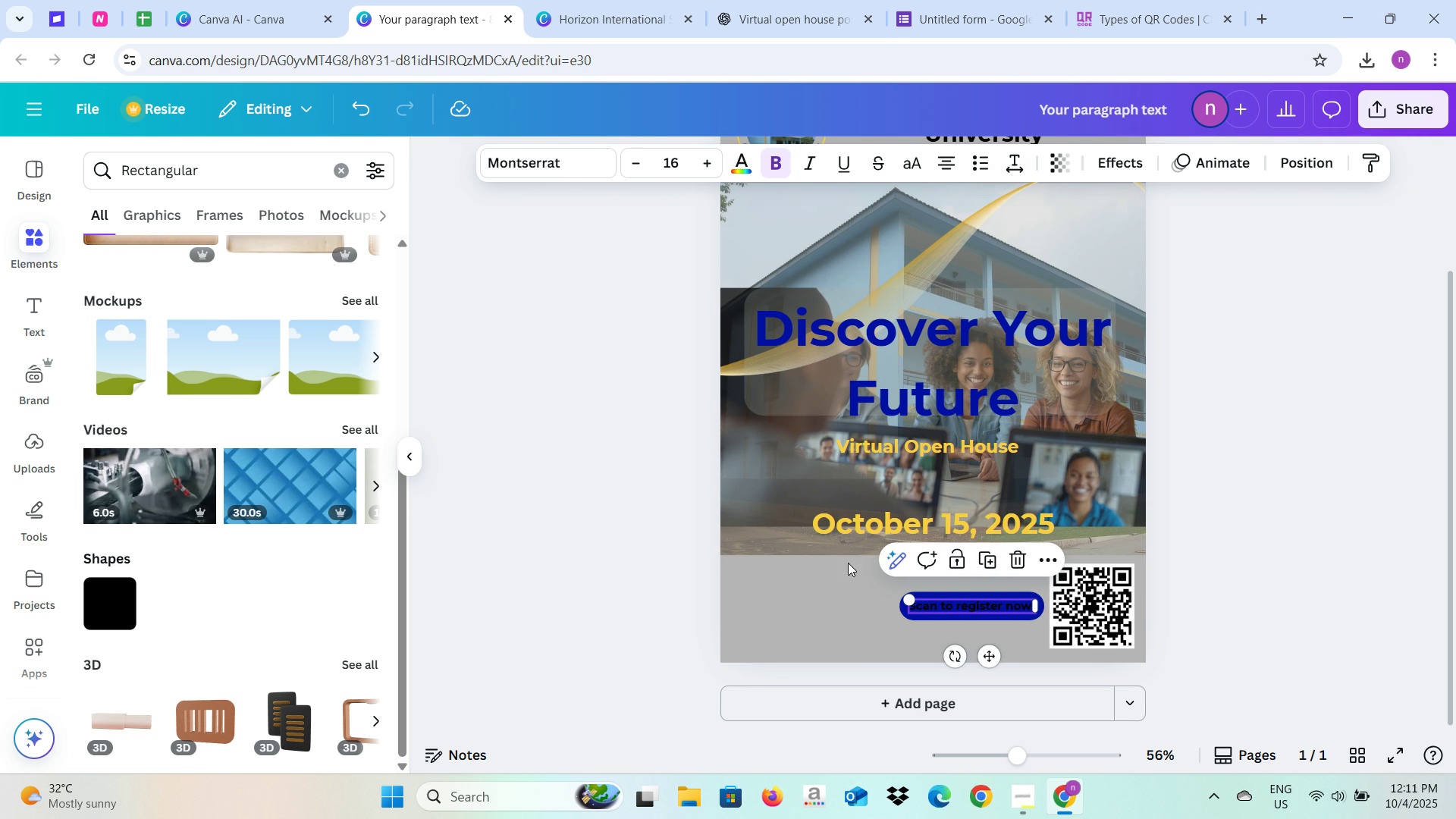 
left_click([730, 158])
 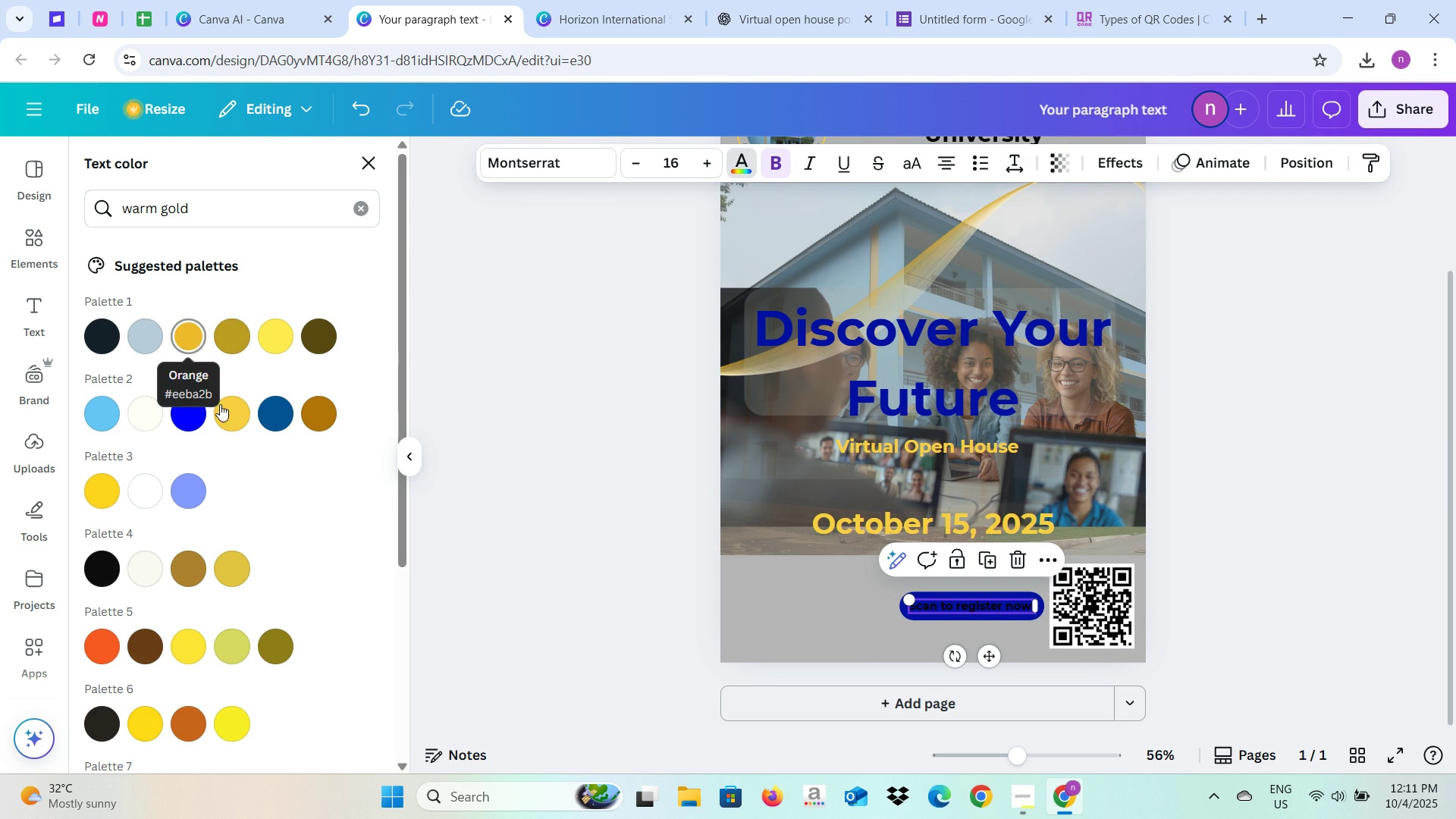 
left_click([229, 413])
 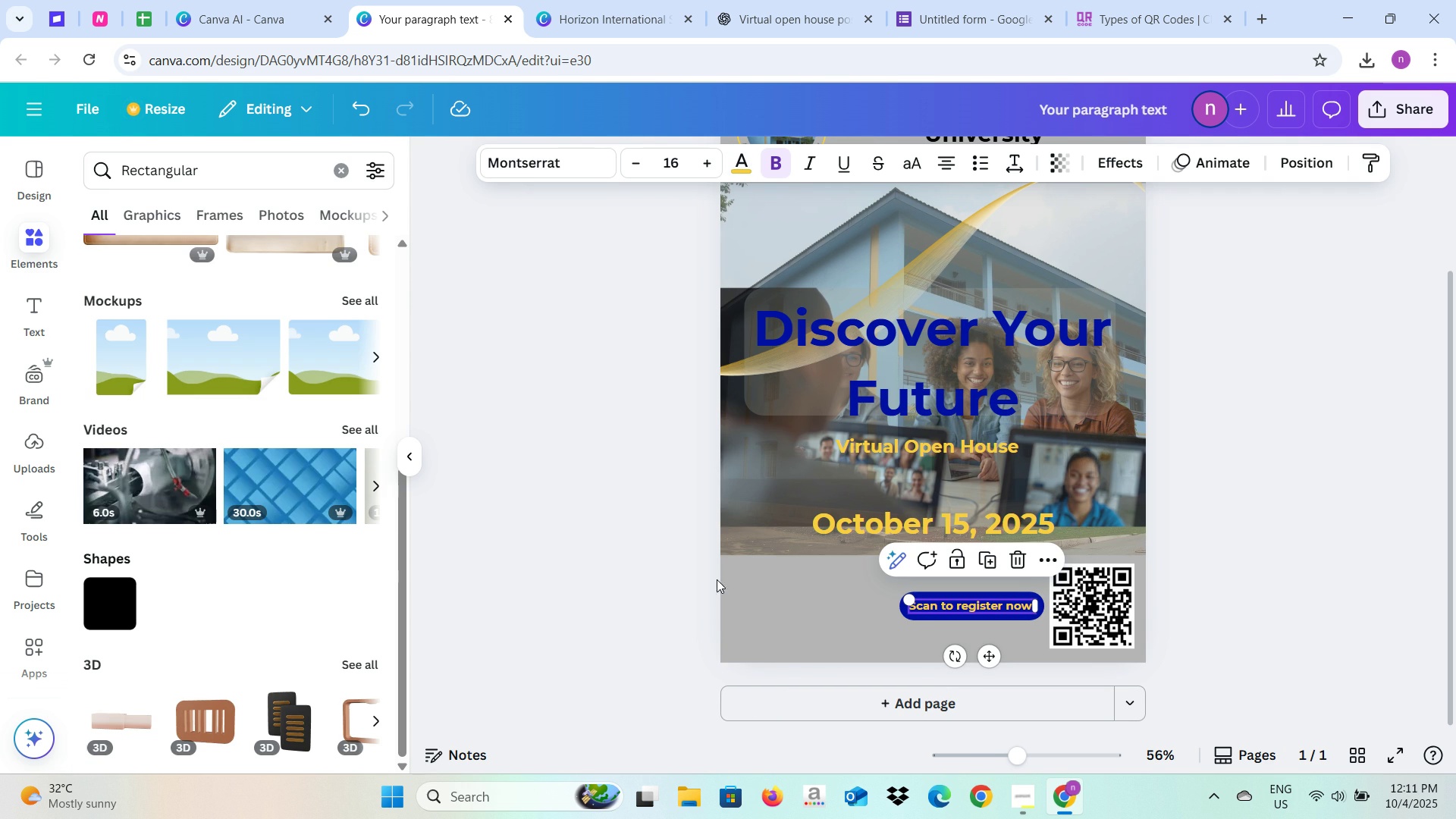 
left_click([1171, 596])
 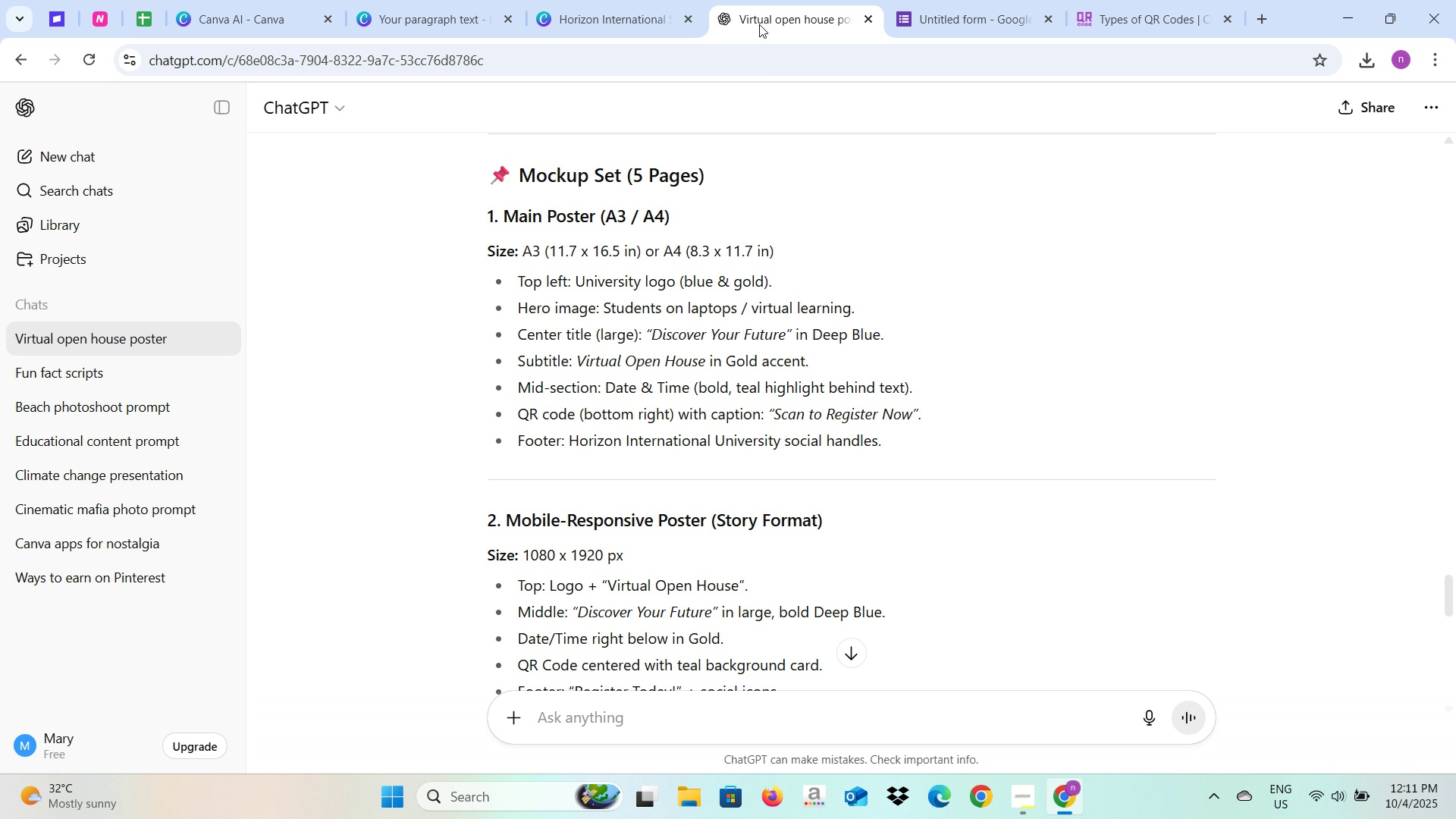 
wait(8.43)
 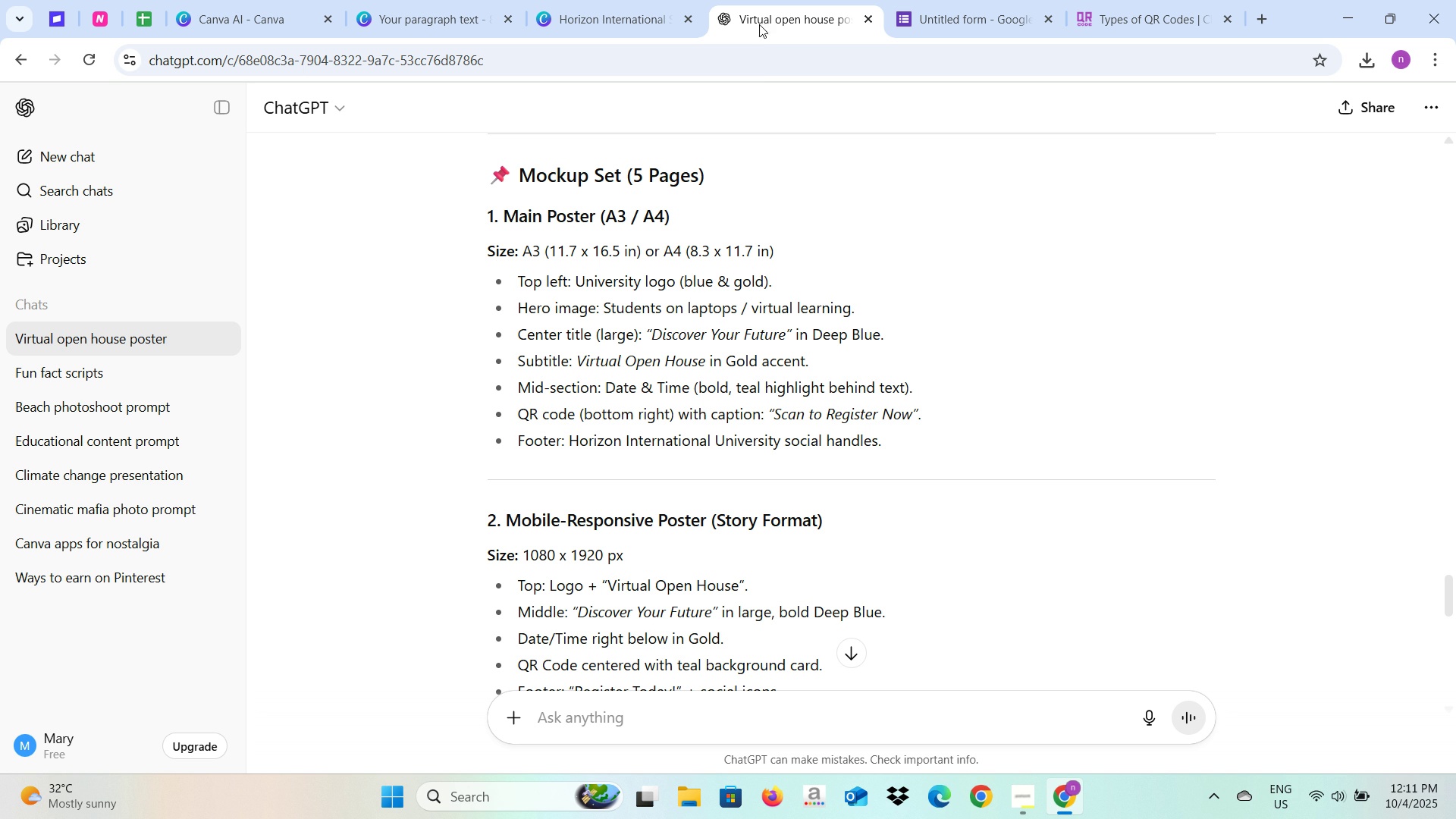 
mouse_move([834, 403])